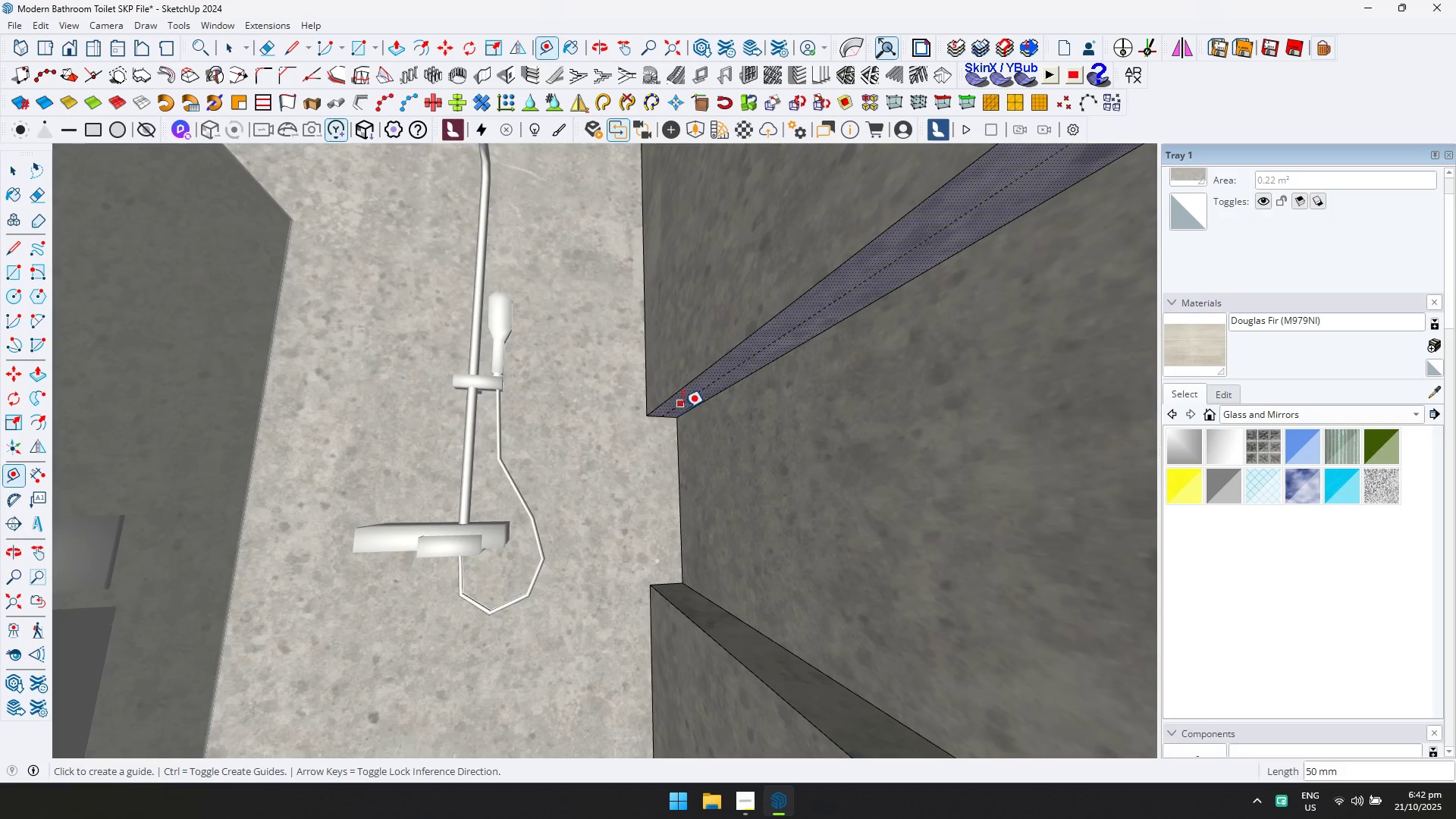 
key(L)
 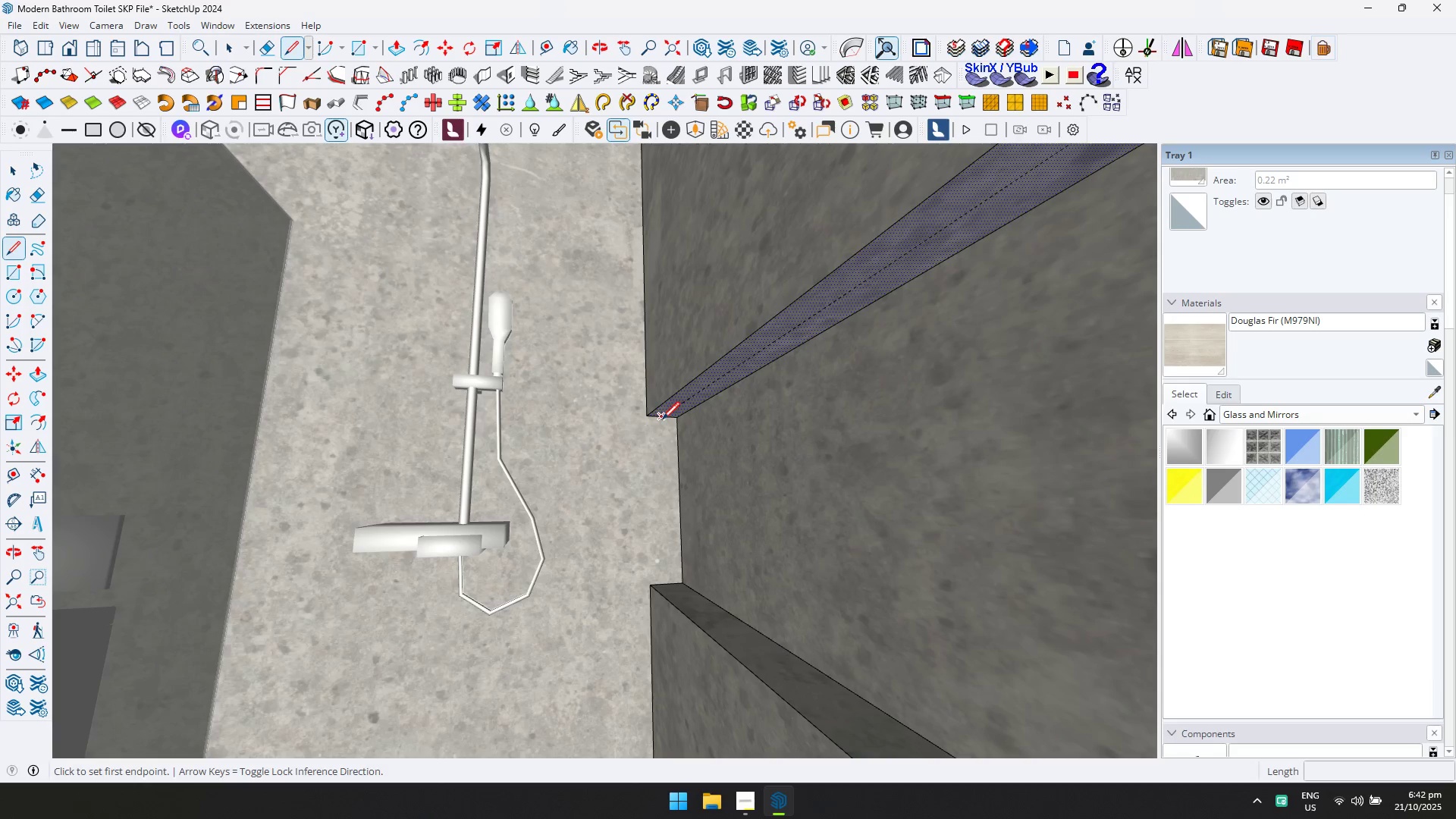 
left_click([662, 419])
 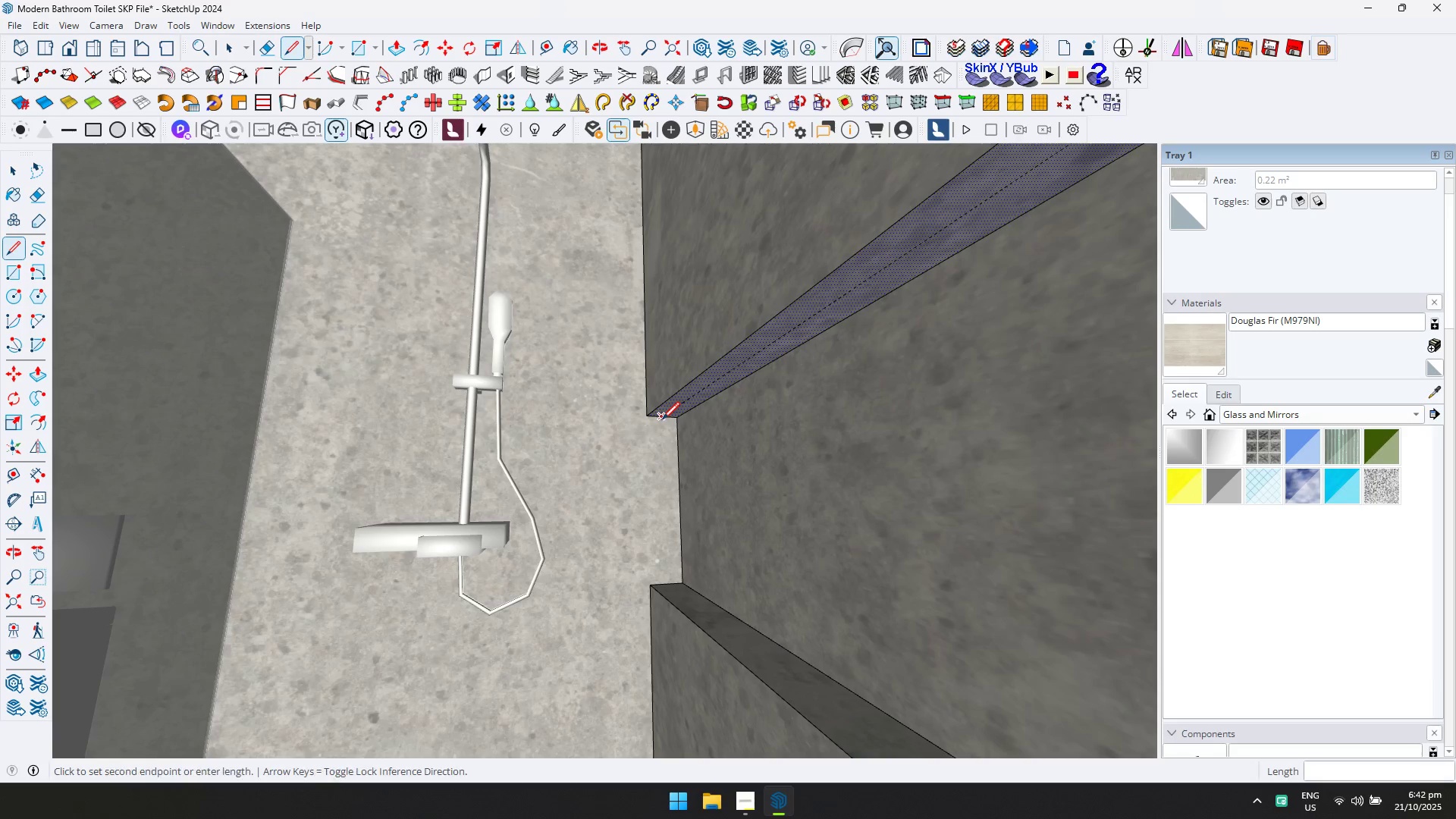 
key(D)
 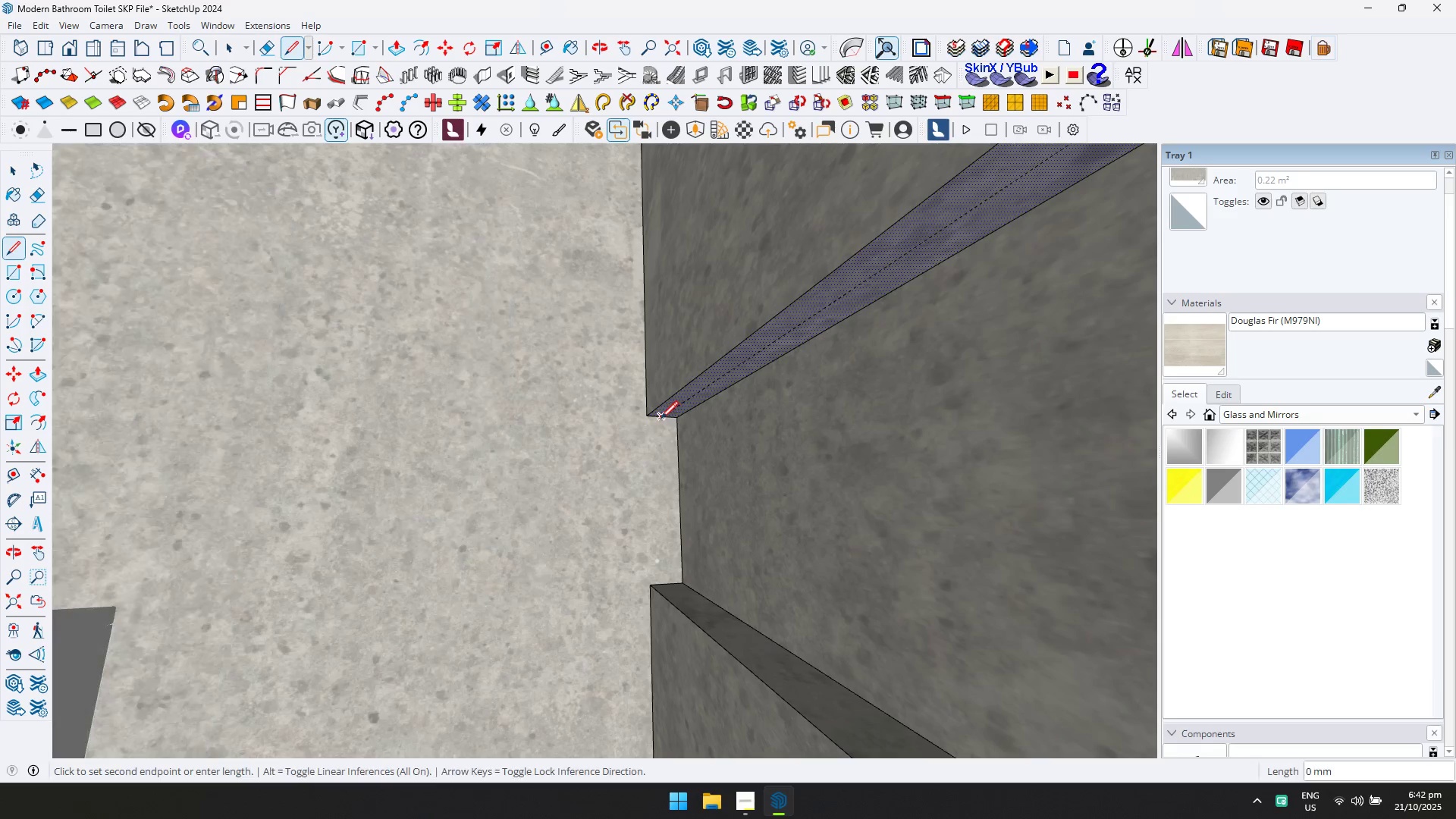 
scroll: coordinate [700, 407], scroll_direction: down, amount: 4.0
 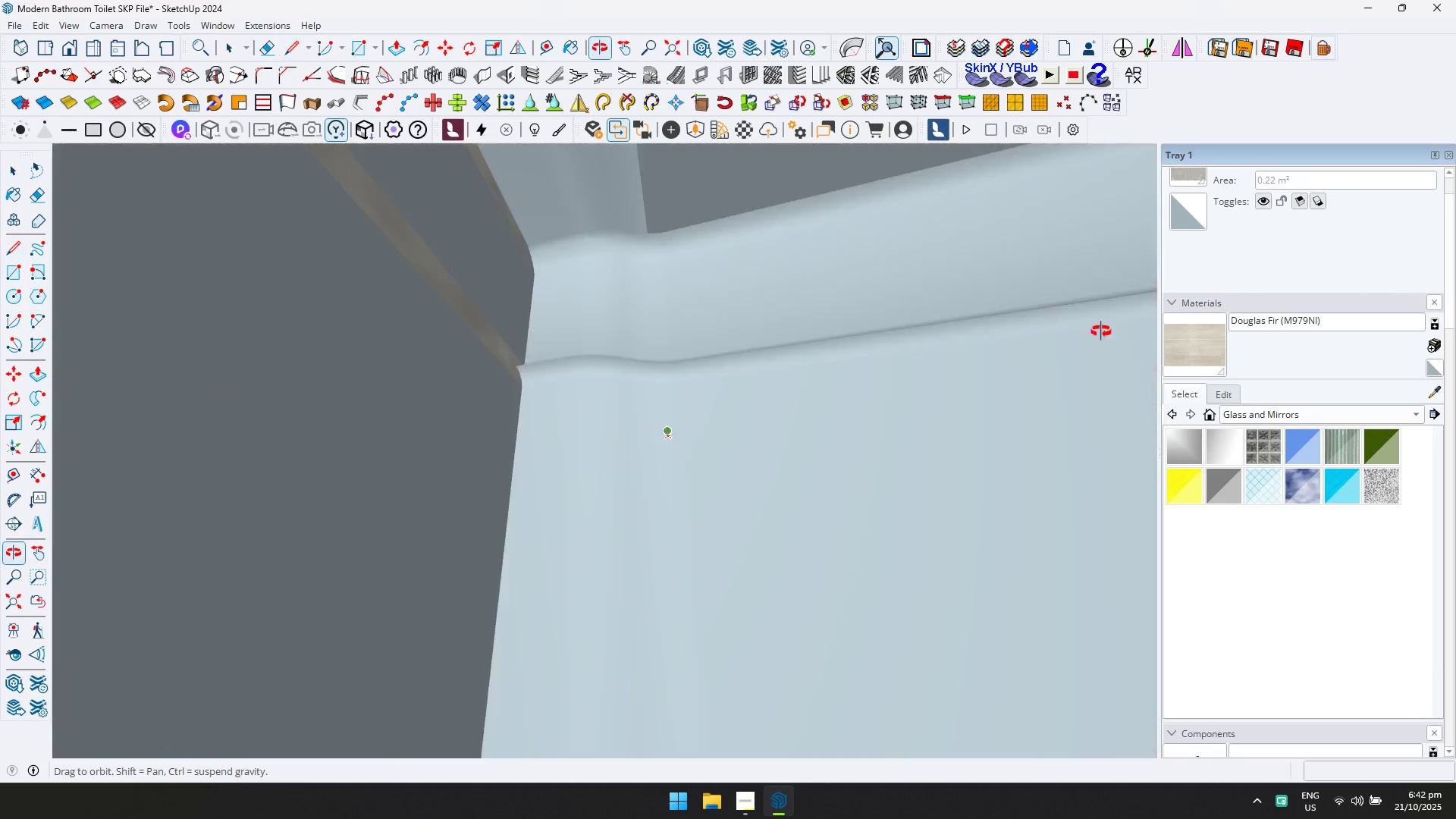 
hold_key(key=ShiftLeft, duration=0.38)
 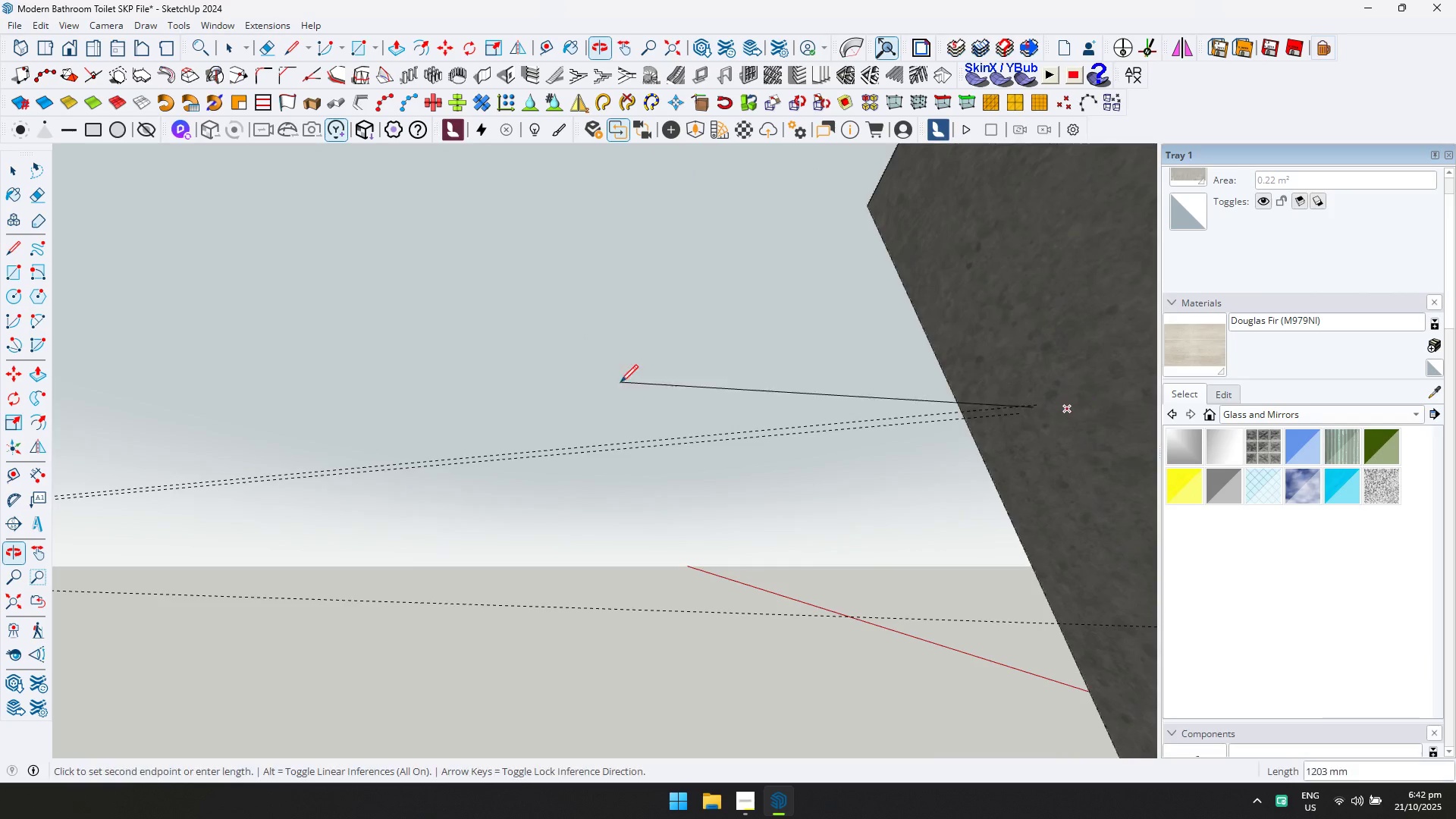 
hold_key(key=ShiftLeft, duration=0.61)
 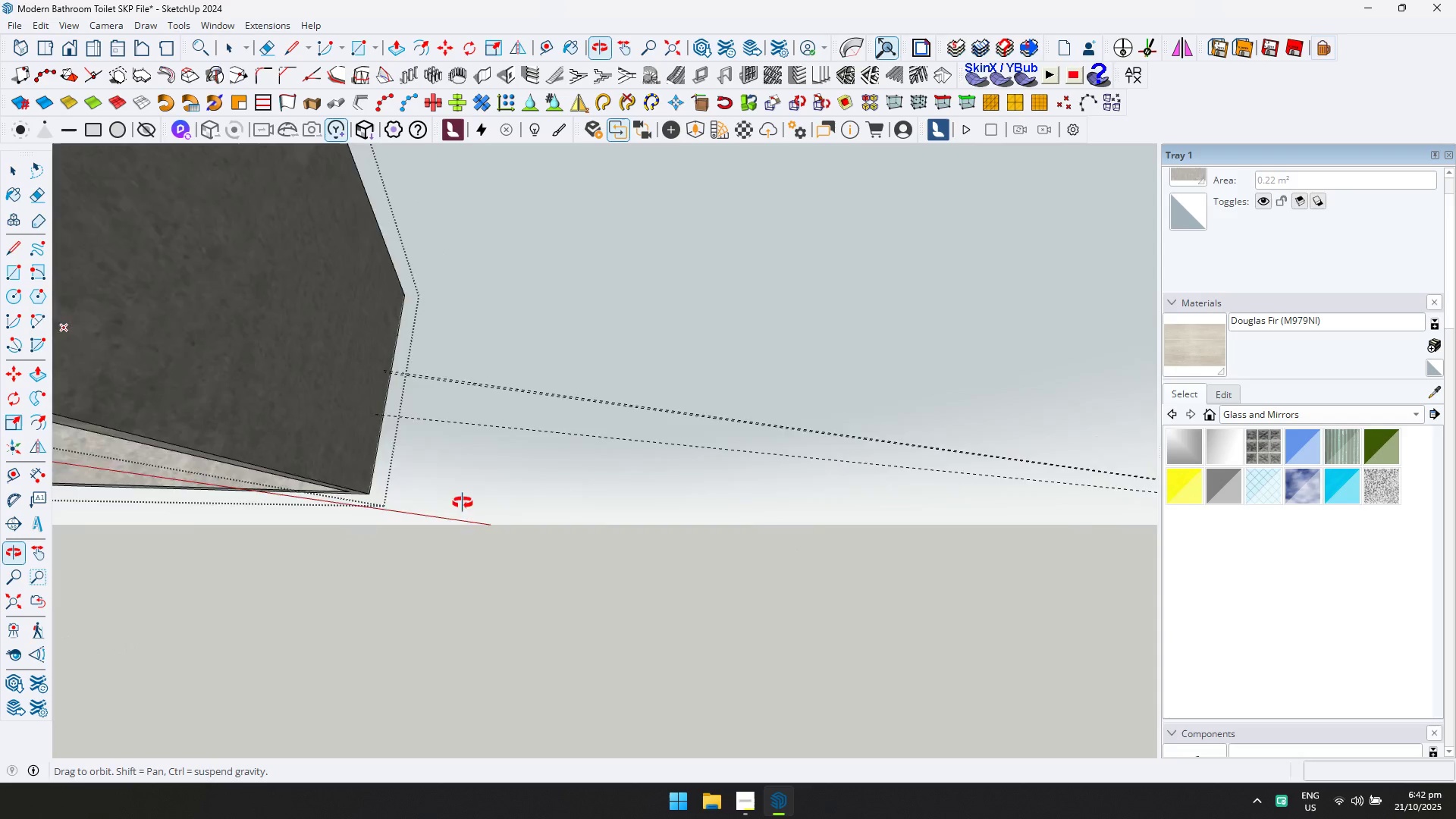 
hold_key(key=ShiftLeft, duration=1.02)
 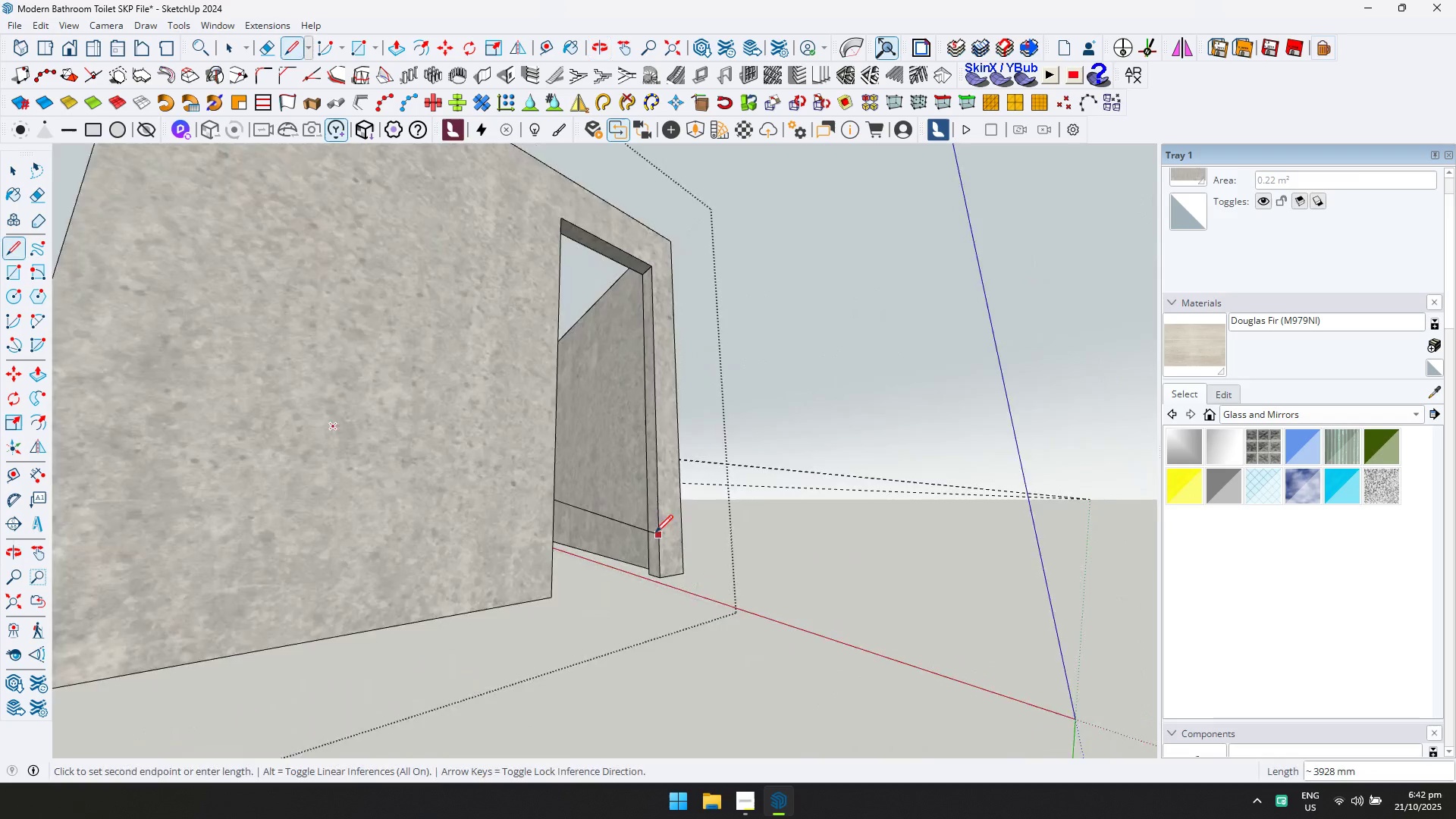 
scroll: coordinate [491, 390], scroll_direction: up, amount: 19.0
 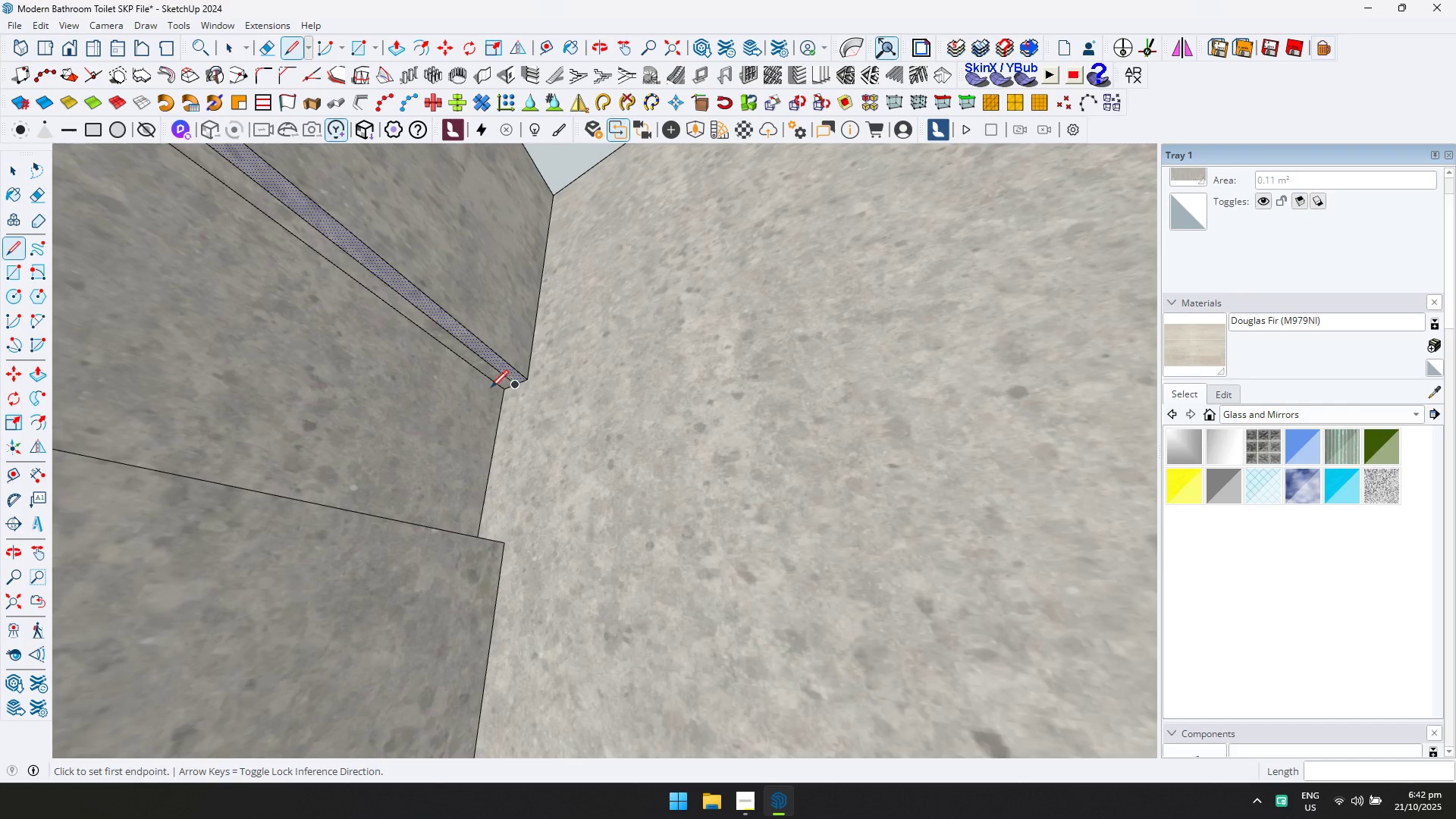 
key(P)
 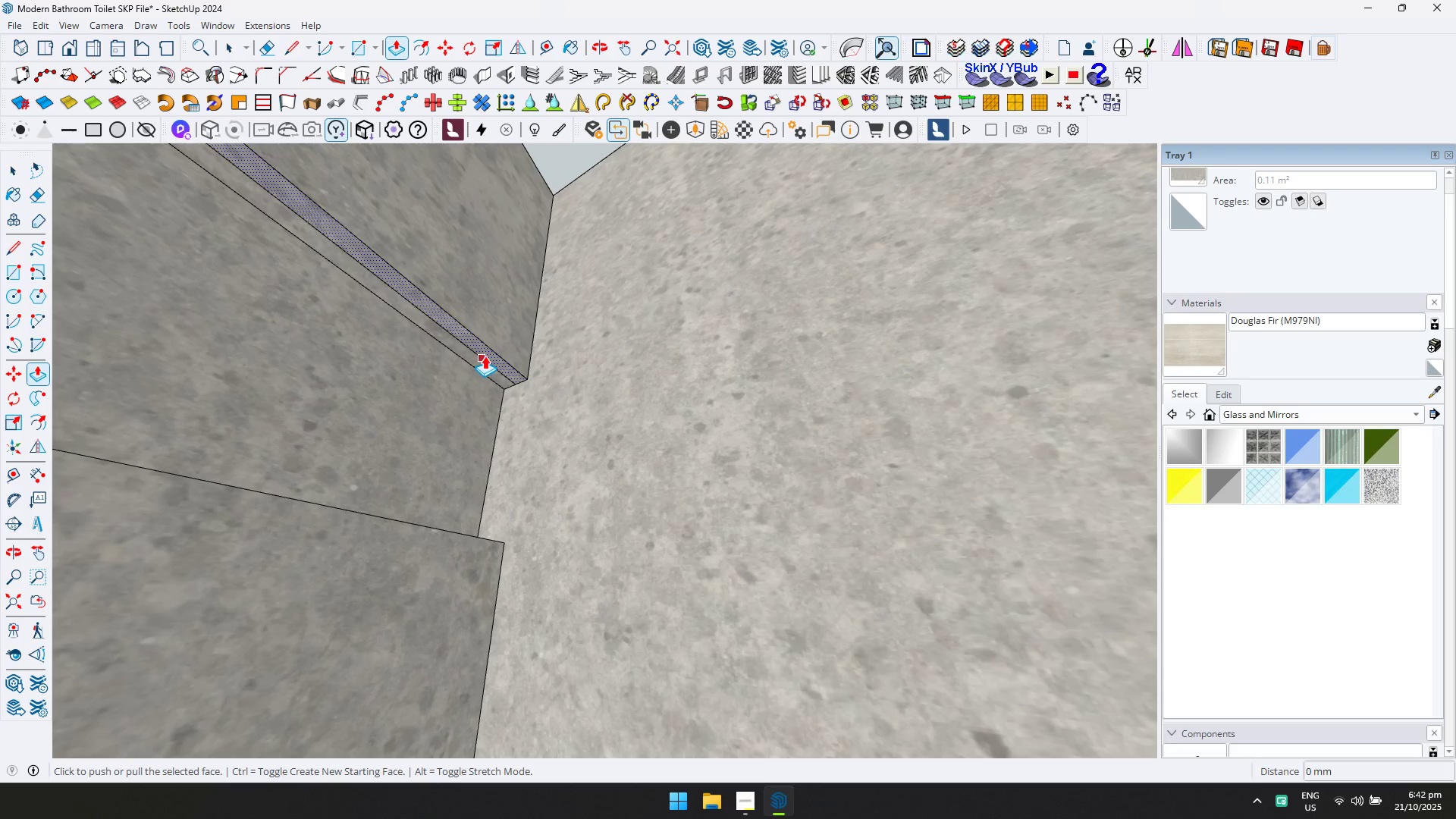 
left_click([487, 356])
 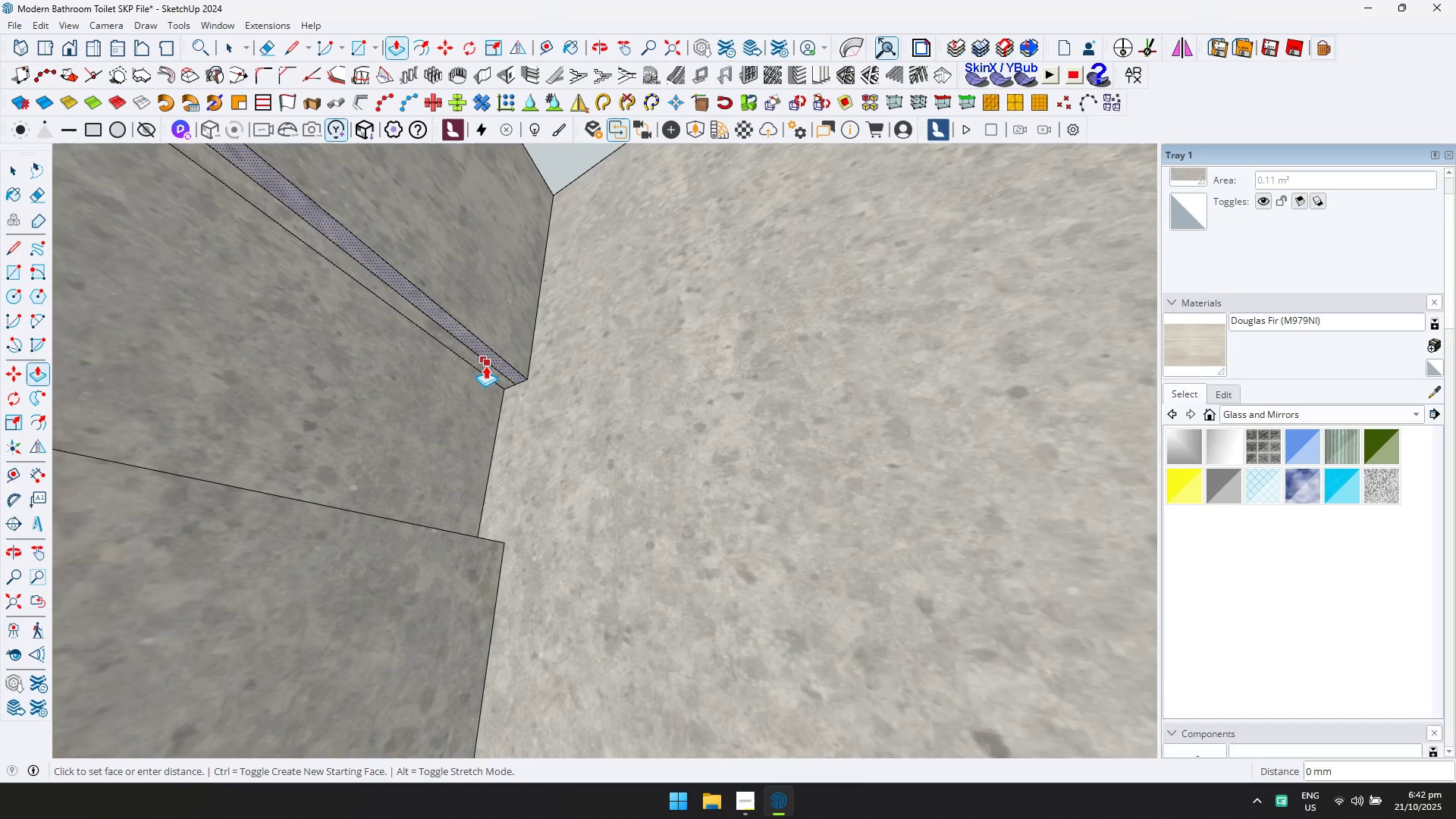 
key(Escape)
 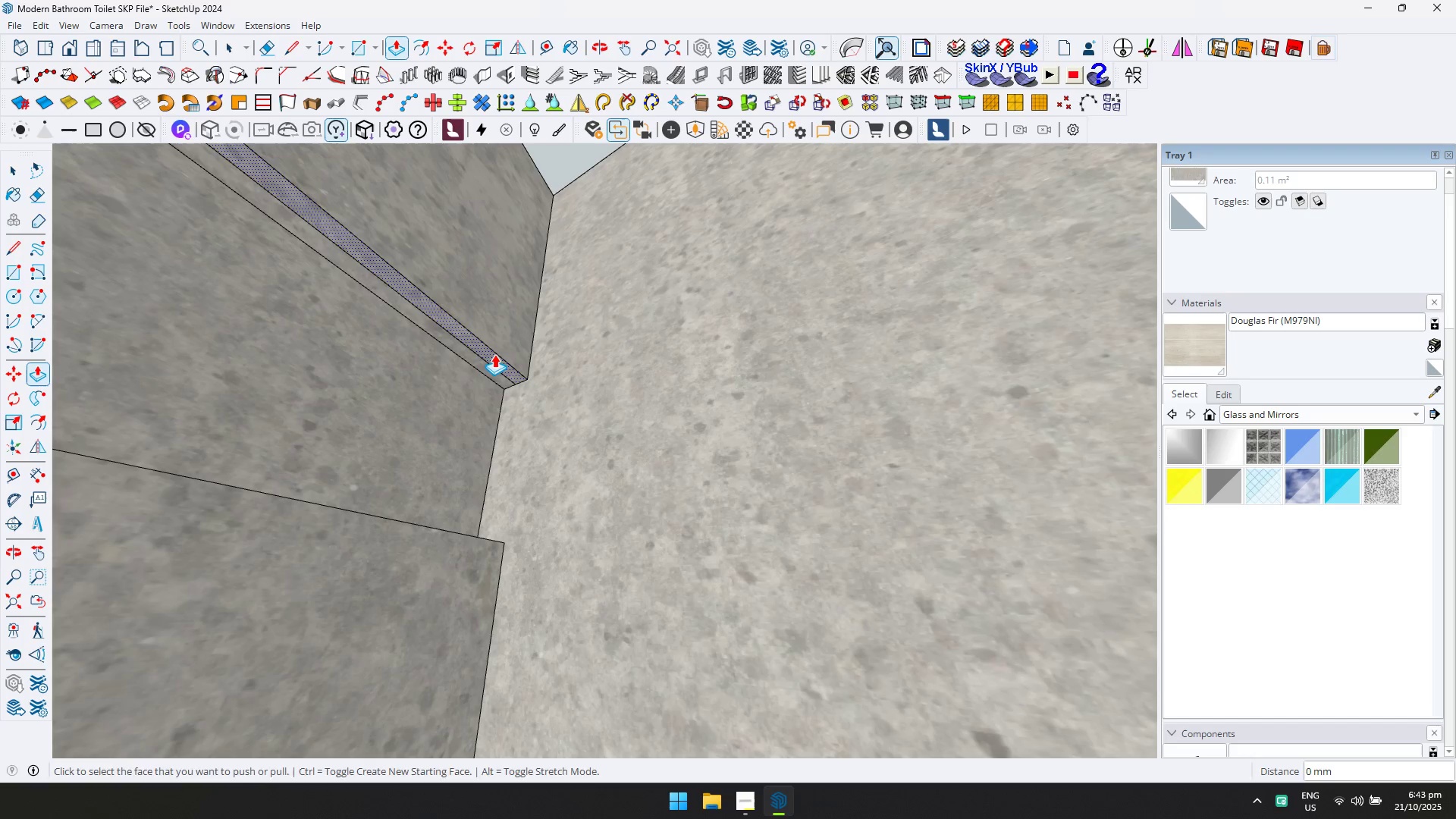 
left_click([494, 354])
 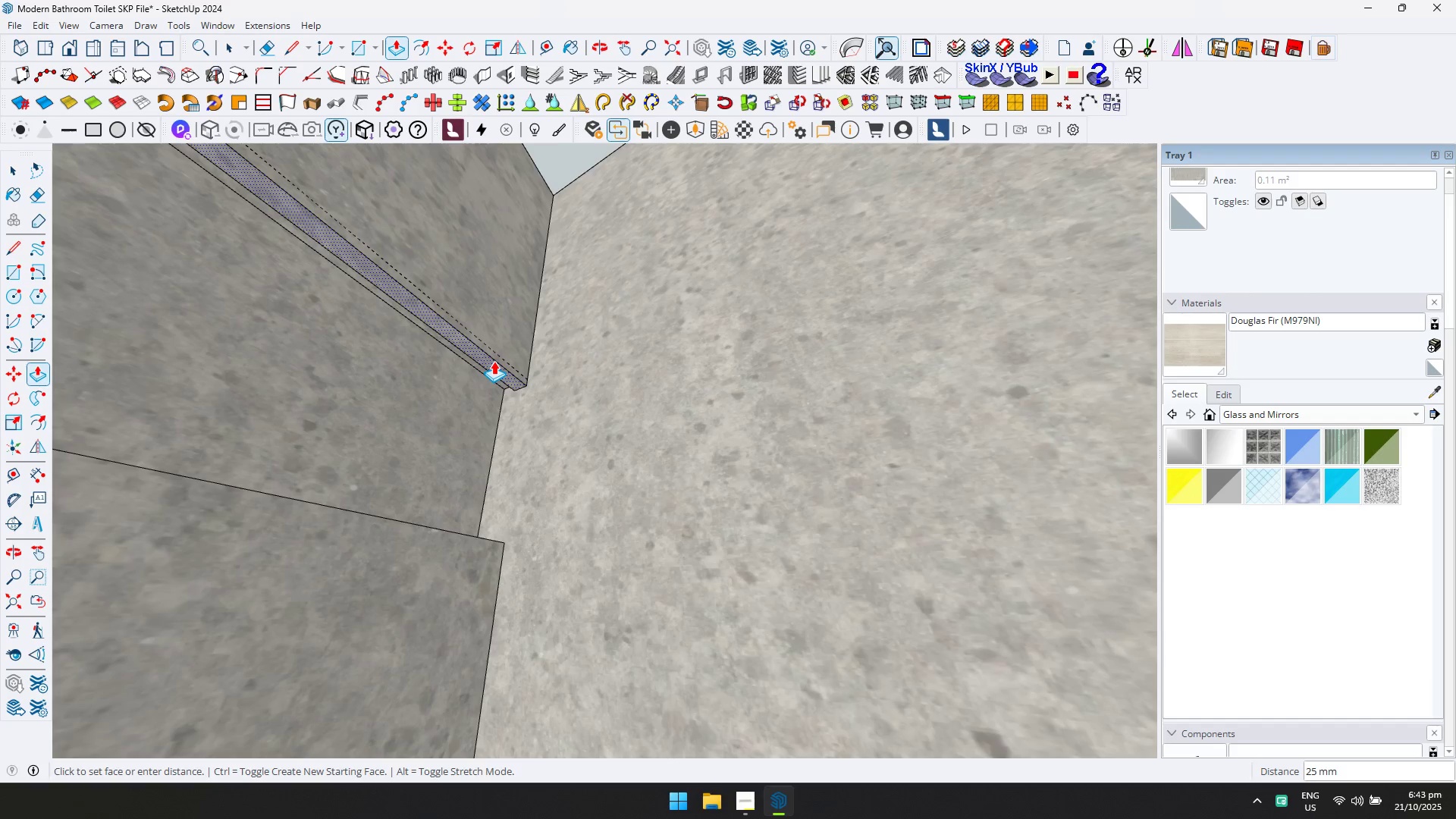 
type(10)
key(Backspace)
key(Backspace)
type(25)
 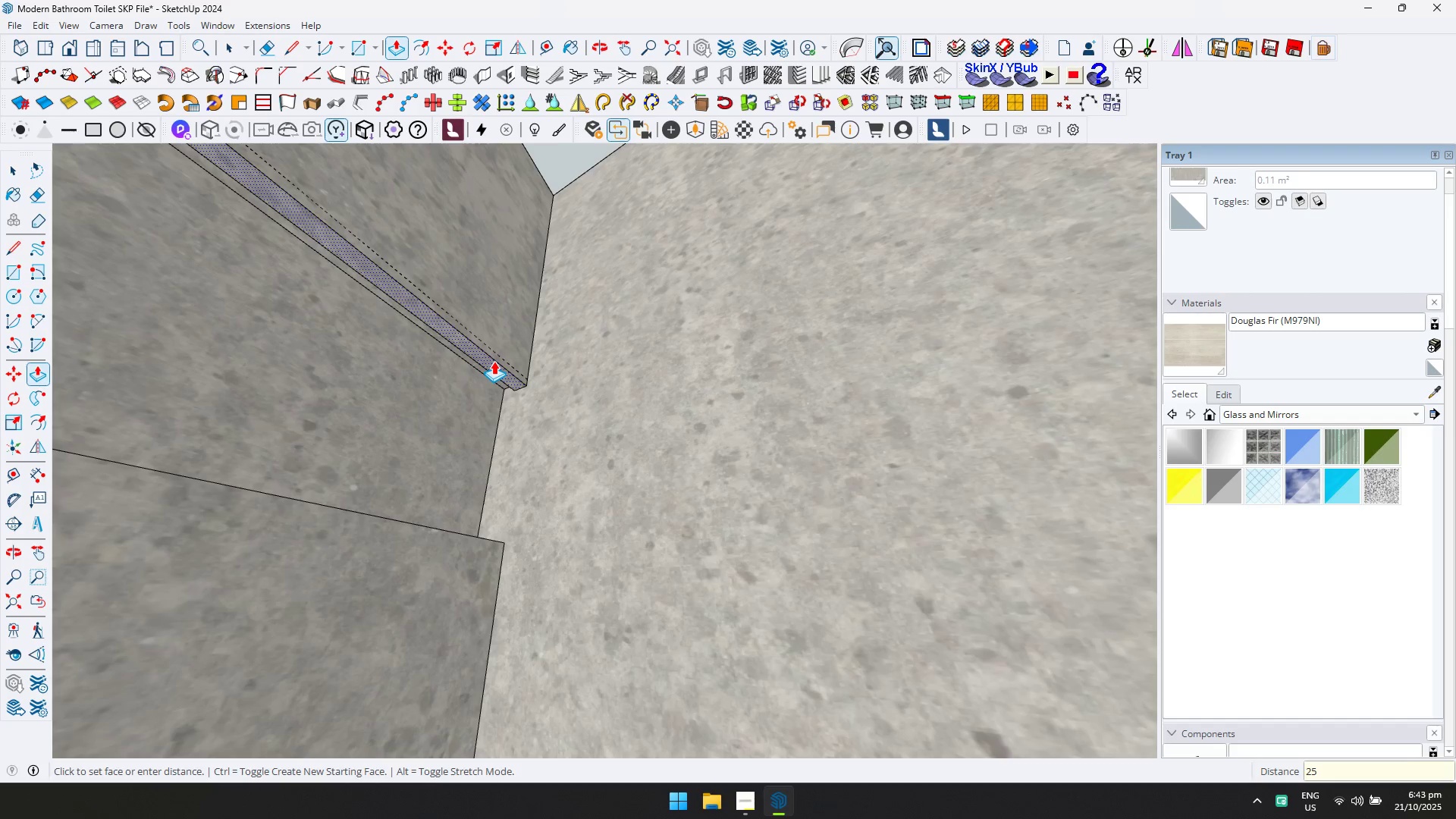 
key(Enter)
 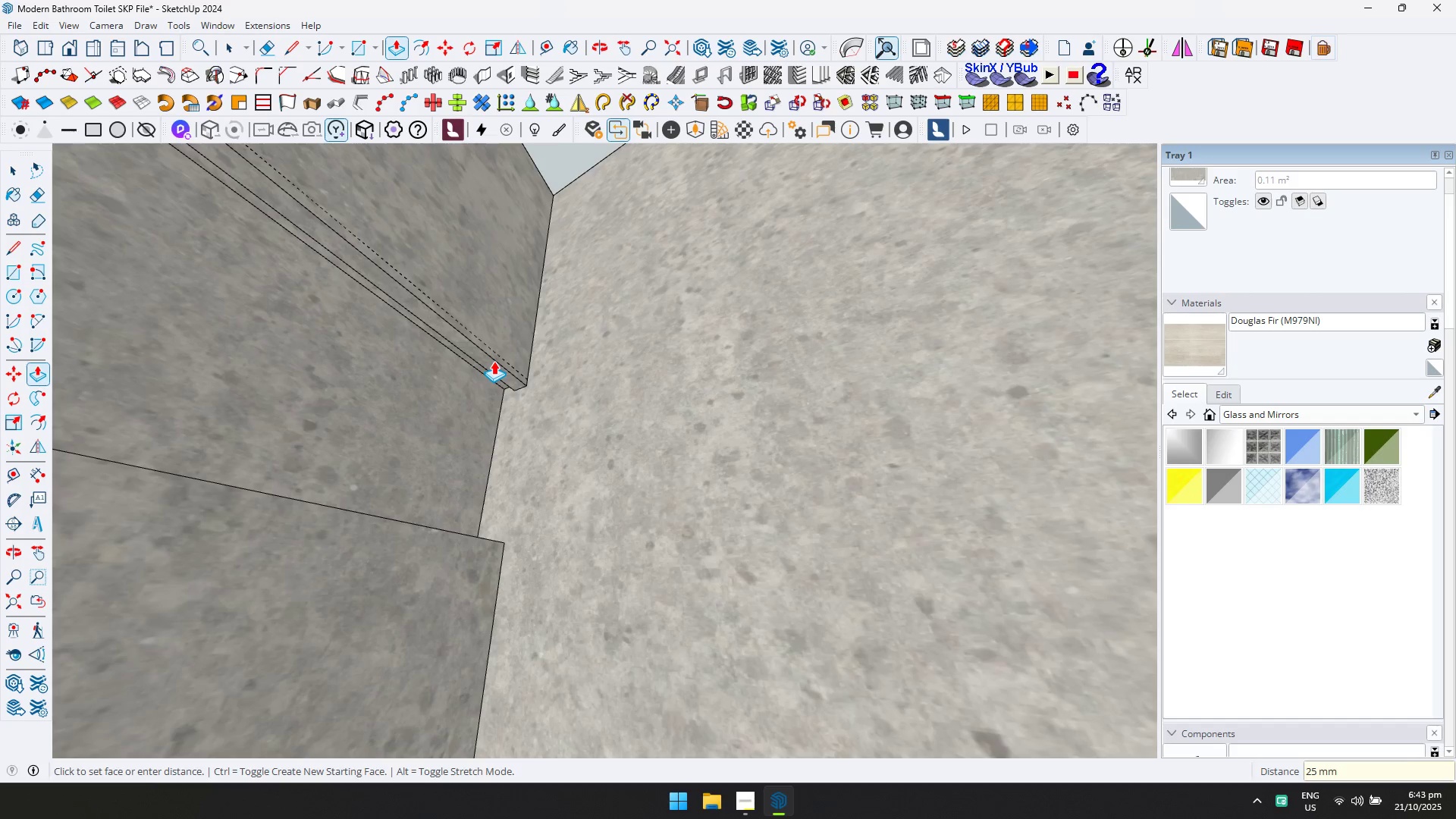 
scroll: coordinate [484, 337], scroll_direction: down, amount: 1.0
 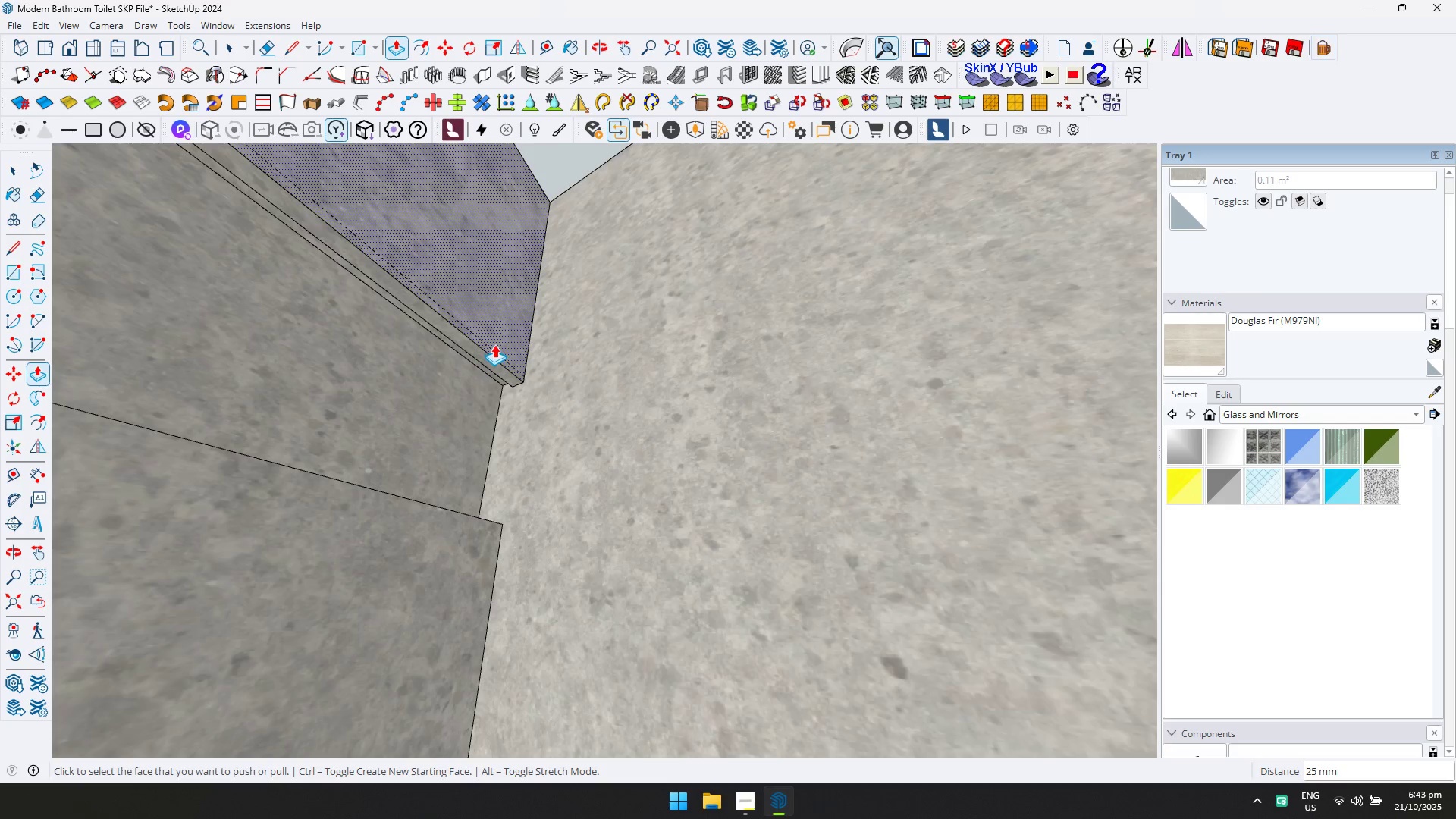 
key(Shift+1)
 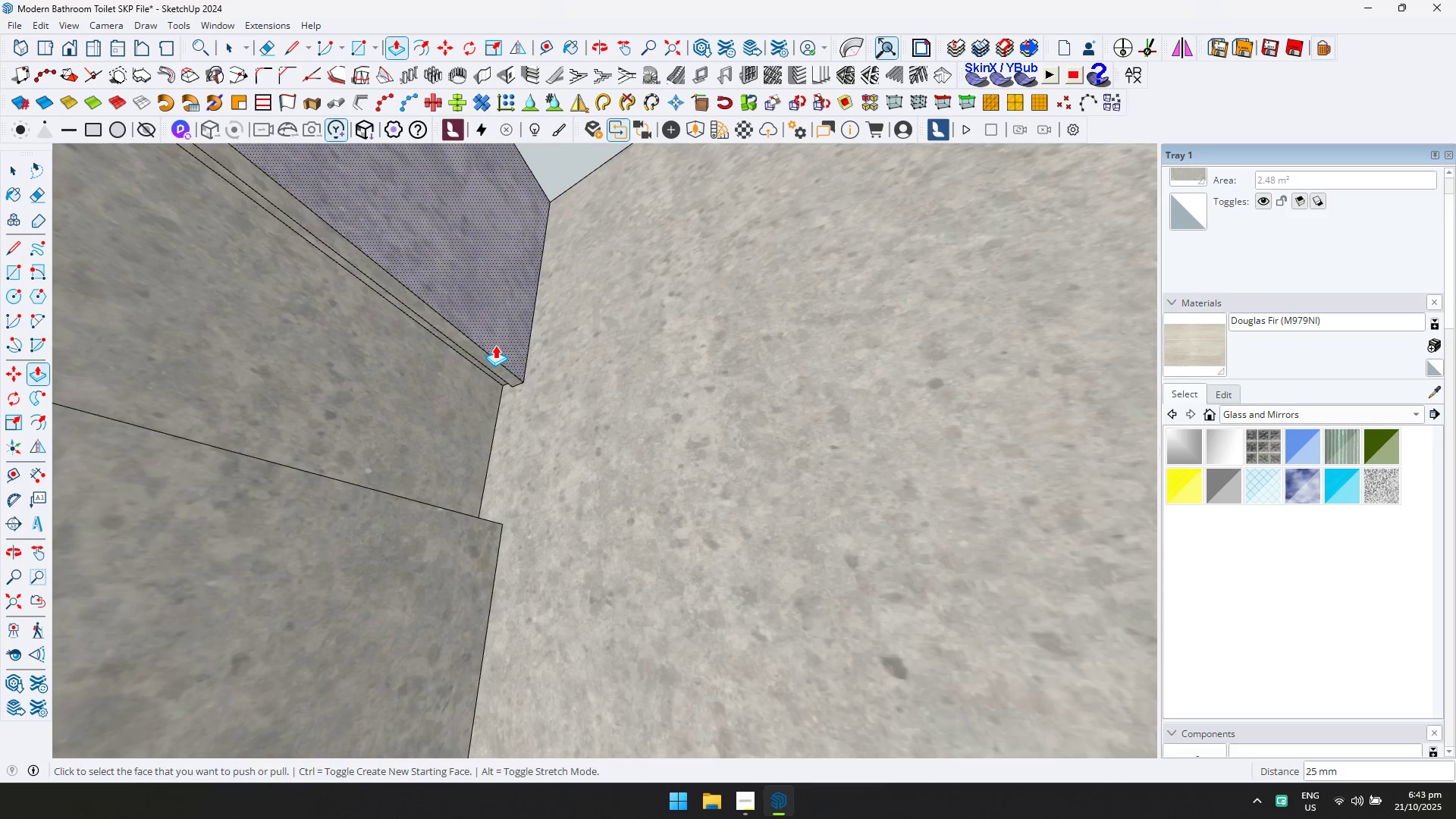 
scroll: coordinate [494, 353], scroll_direction: down, amount: 3.0
 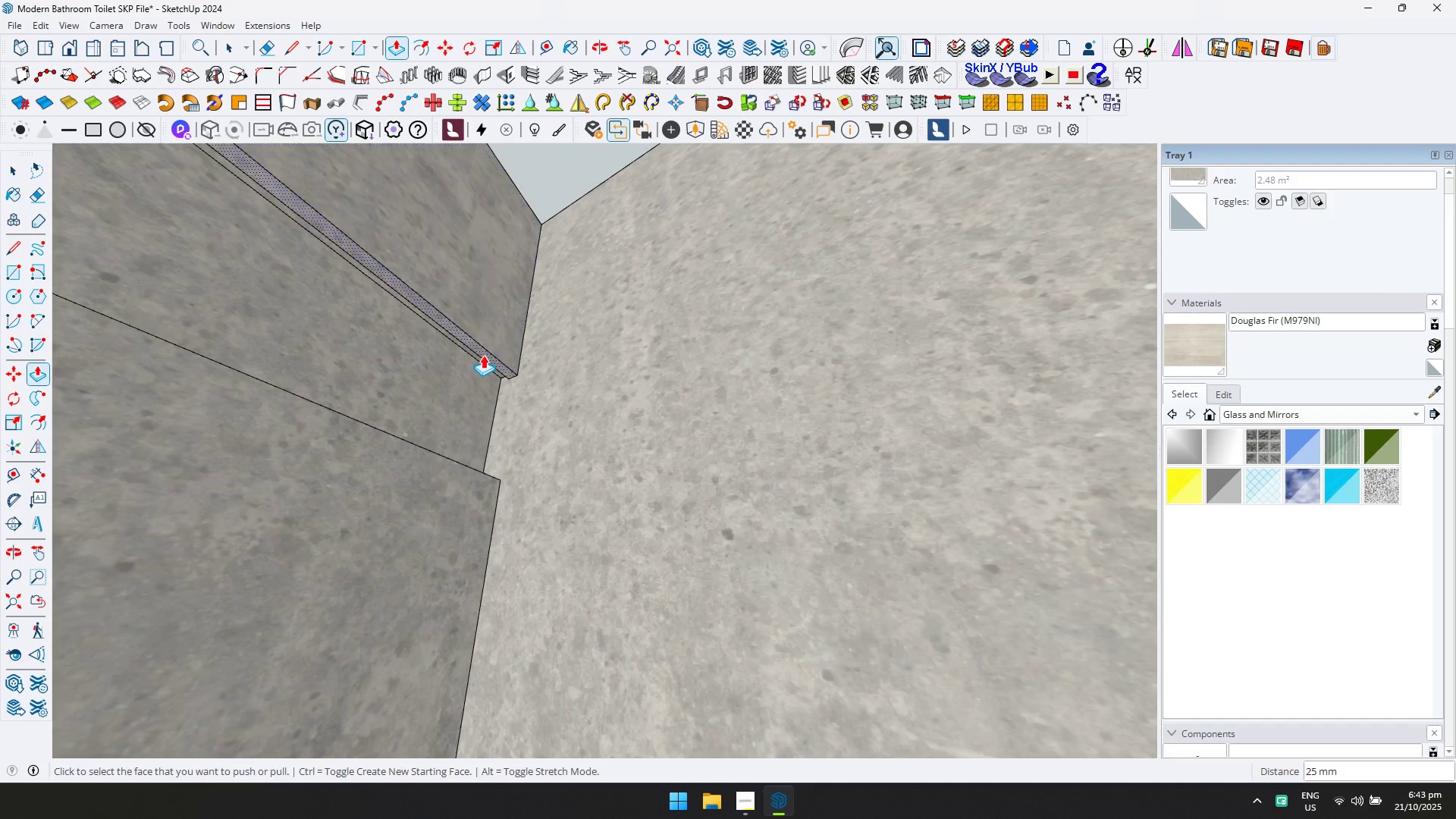 
hold_key(key=ShiftLeft, duration=0.4)
 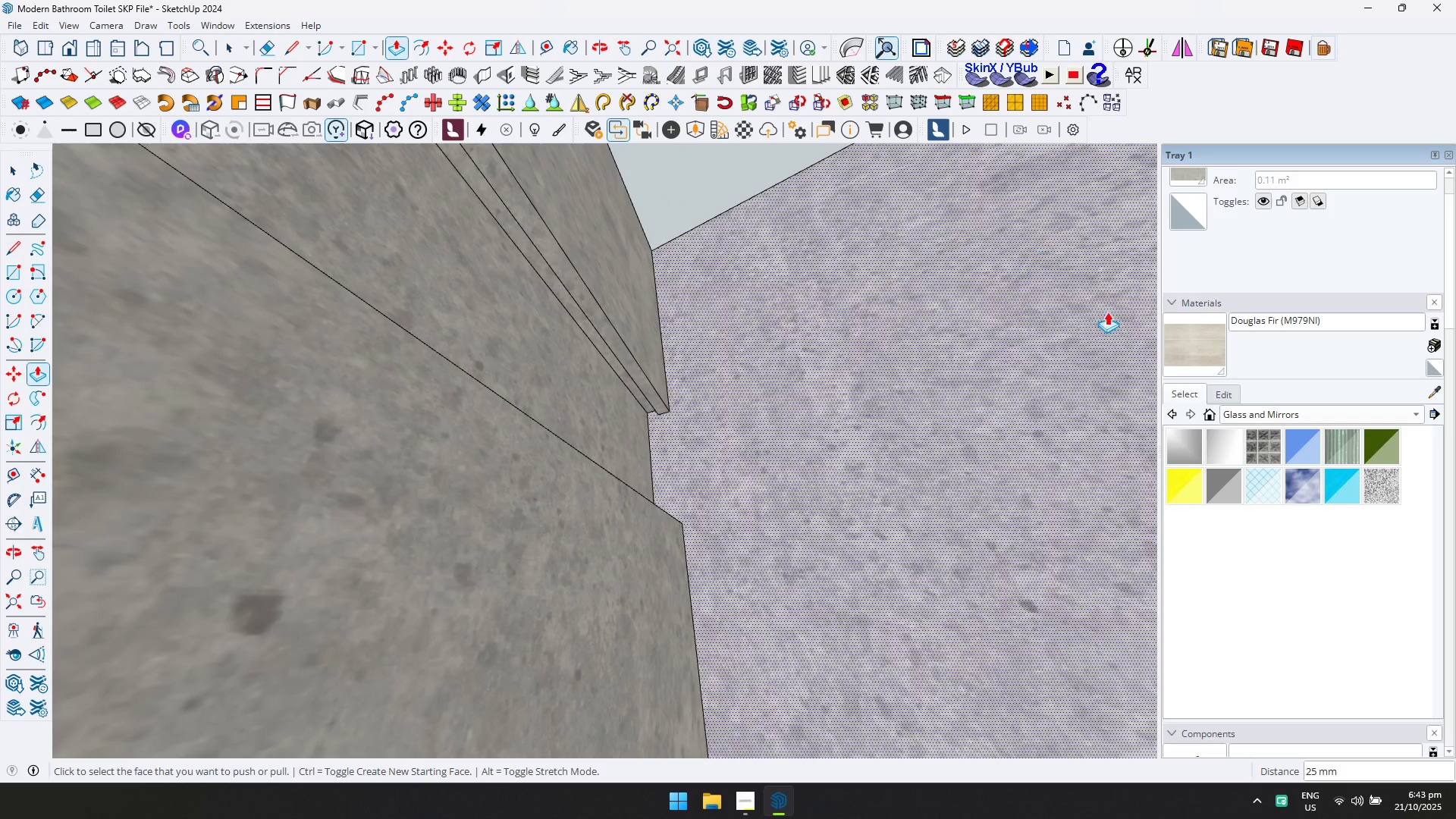 
left_click([1260, 414])
 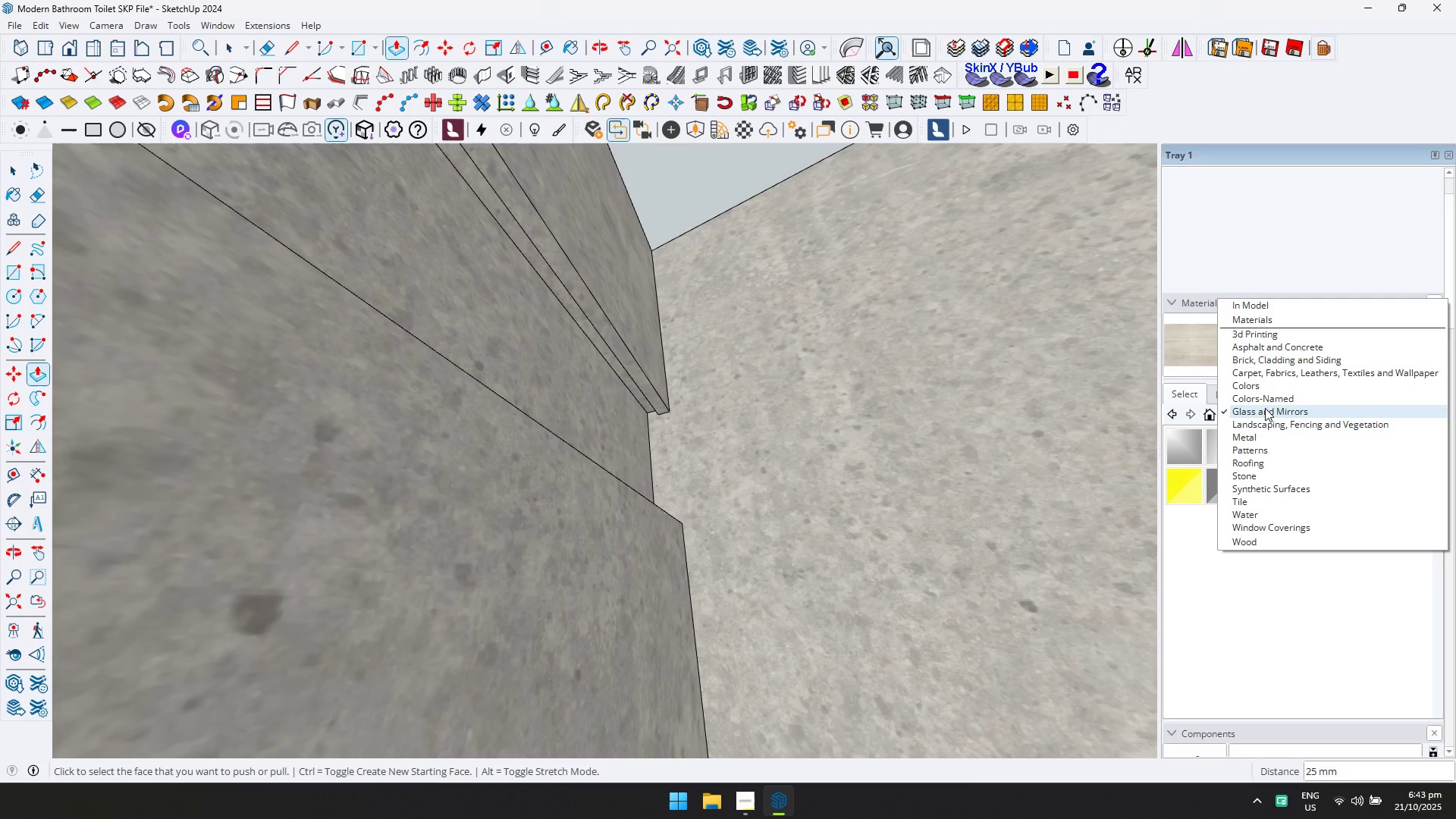 
left_click([1267, 401])
 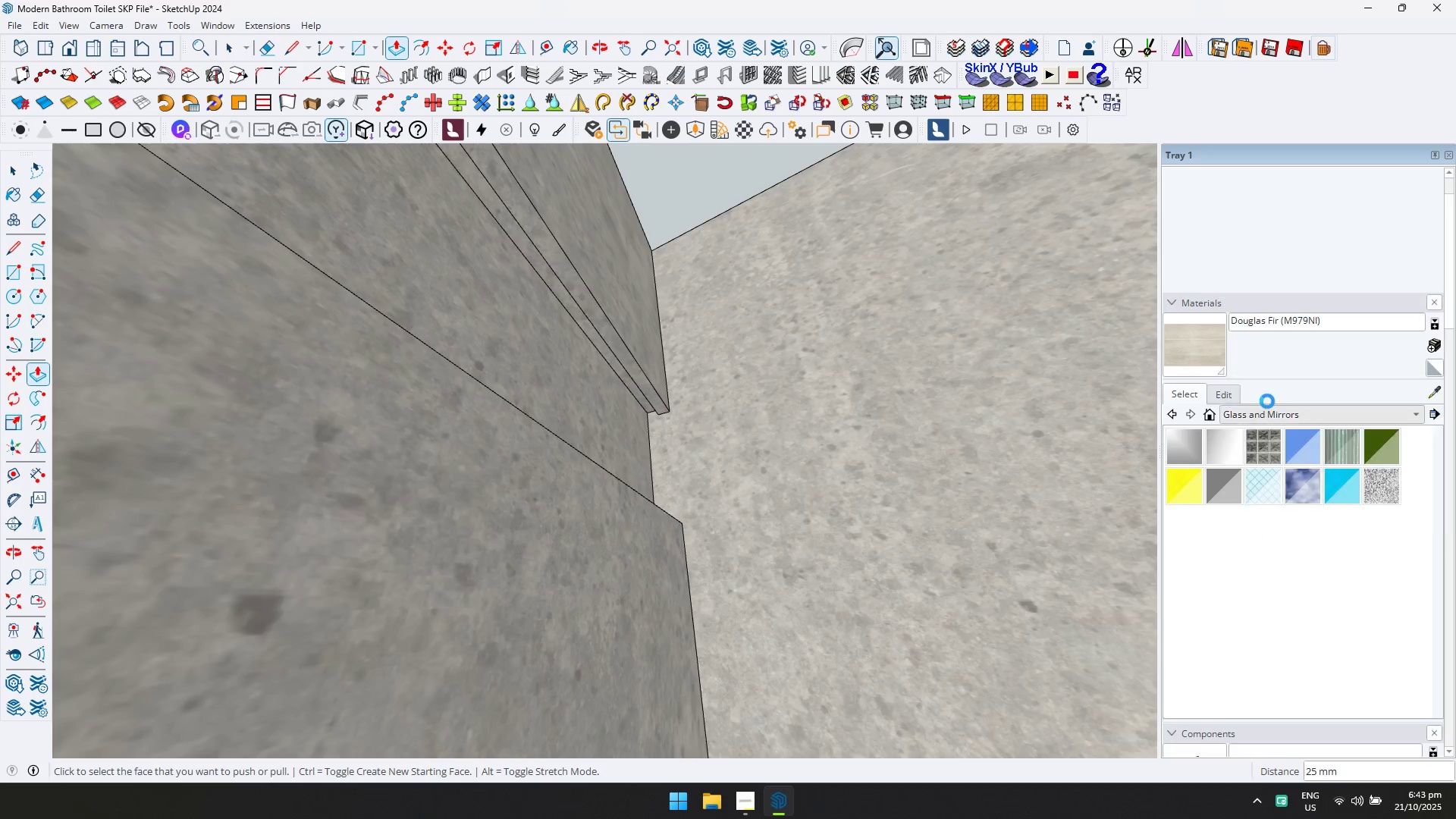 
key(Alt+AltLeft)
 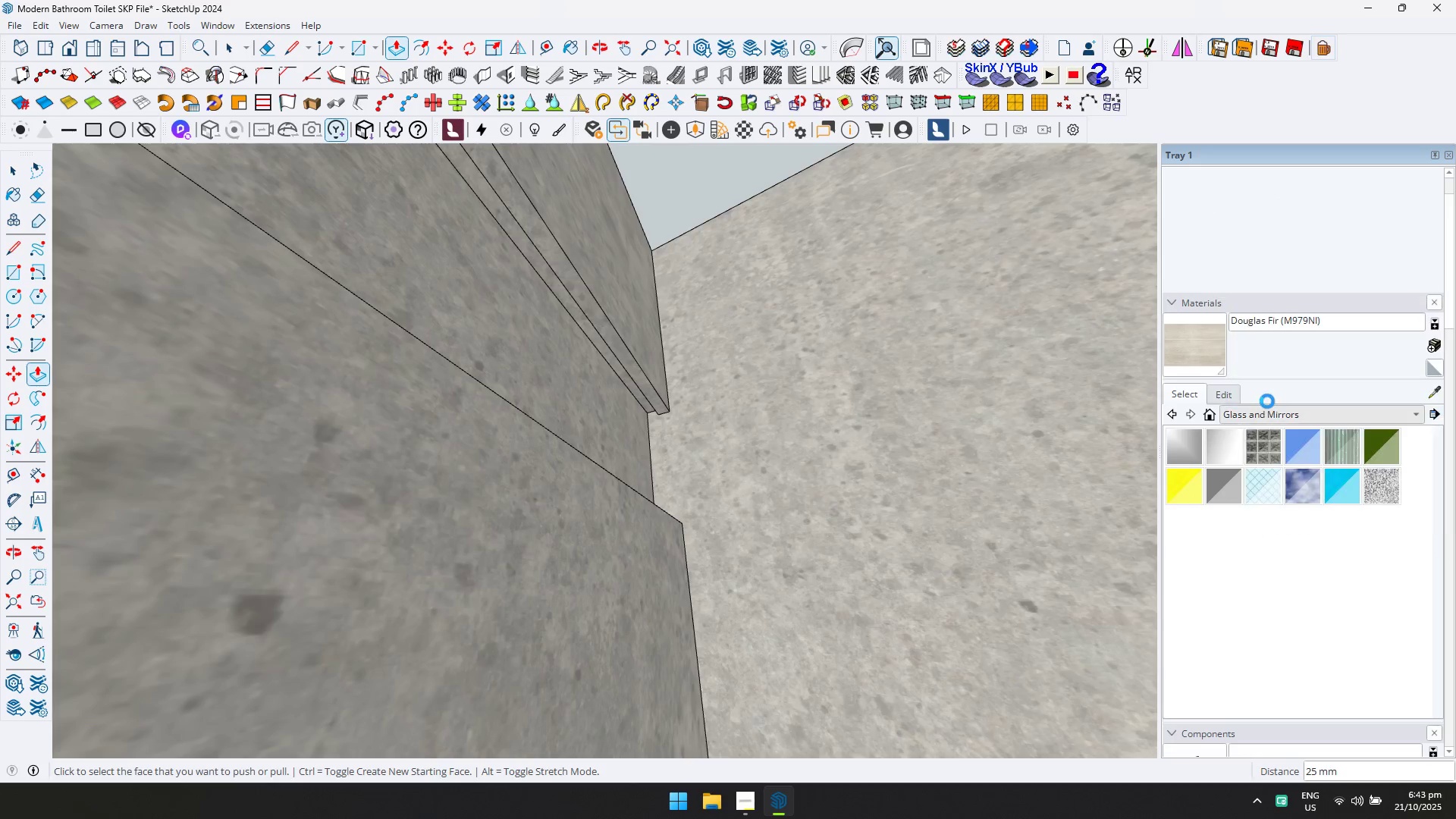 
key(Alt+Tab)